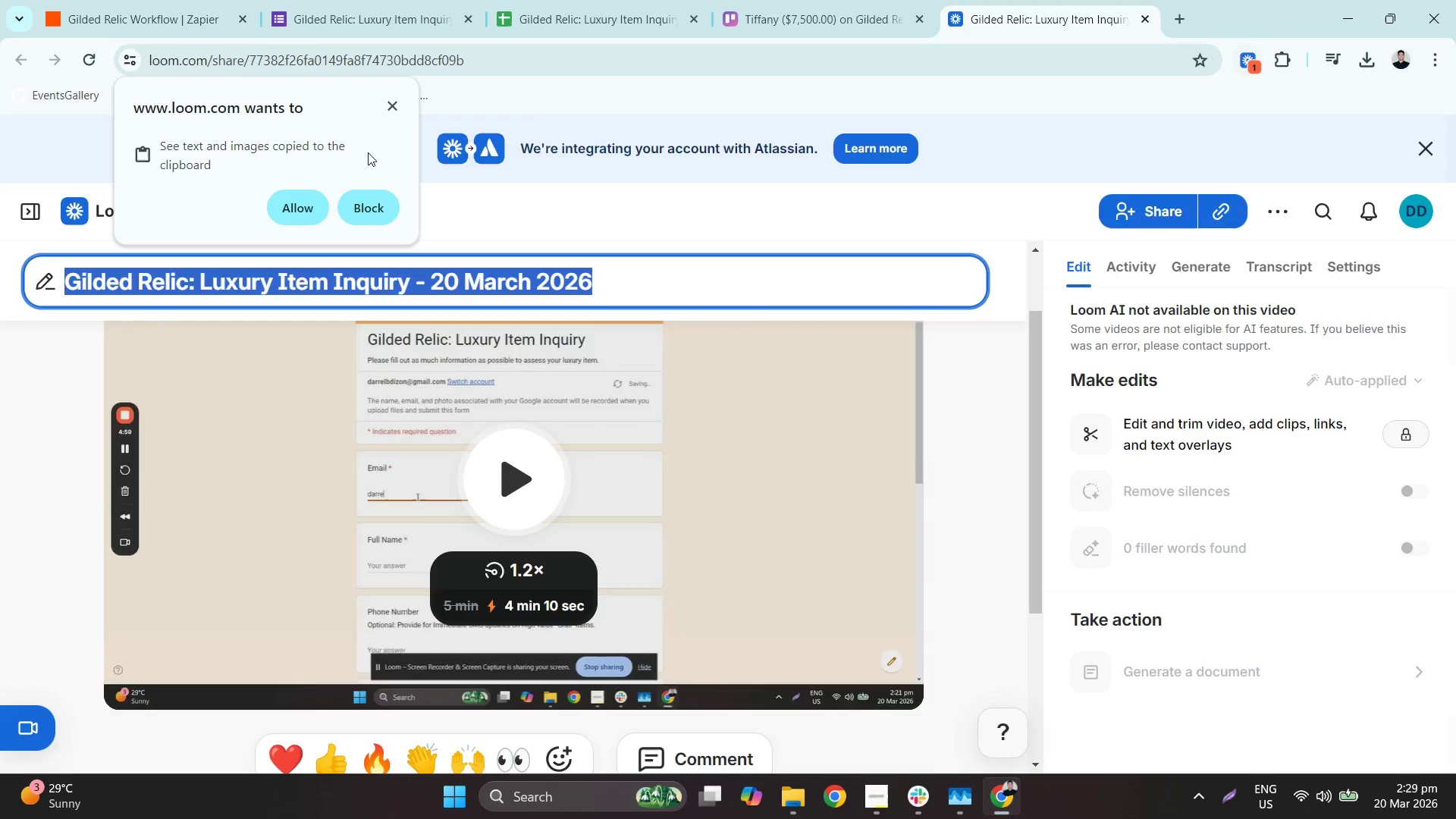 
left_click([312, 205])
 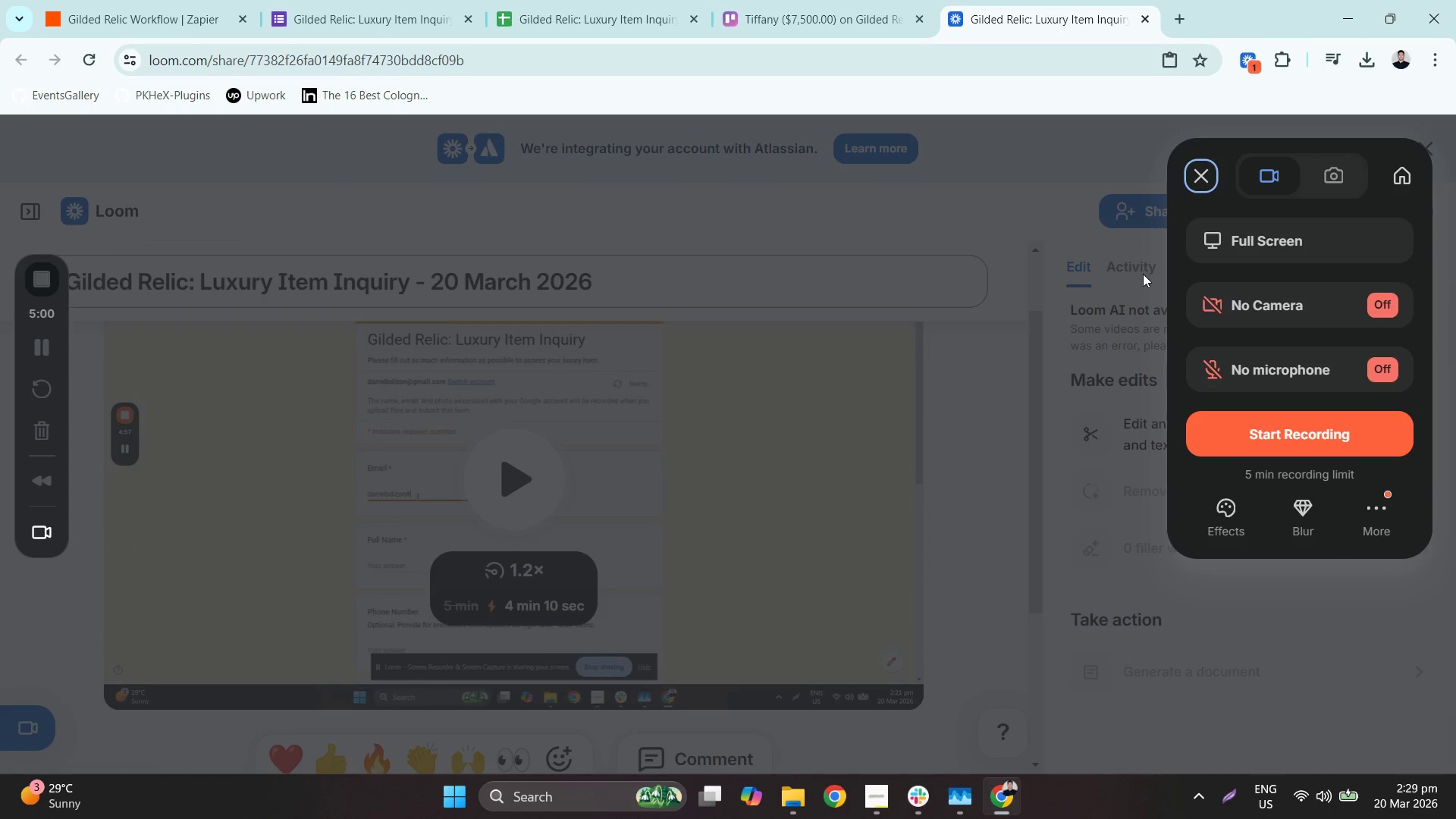 
left_click([1028, 220])